 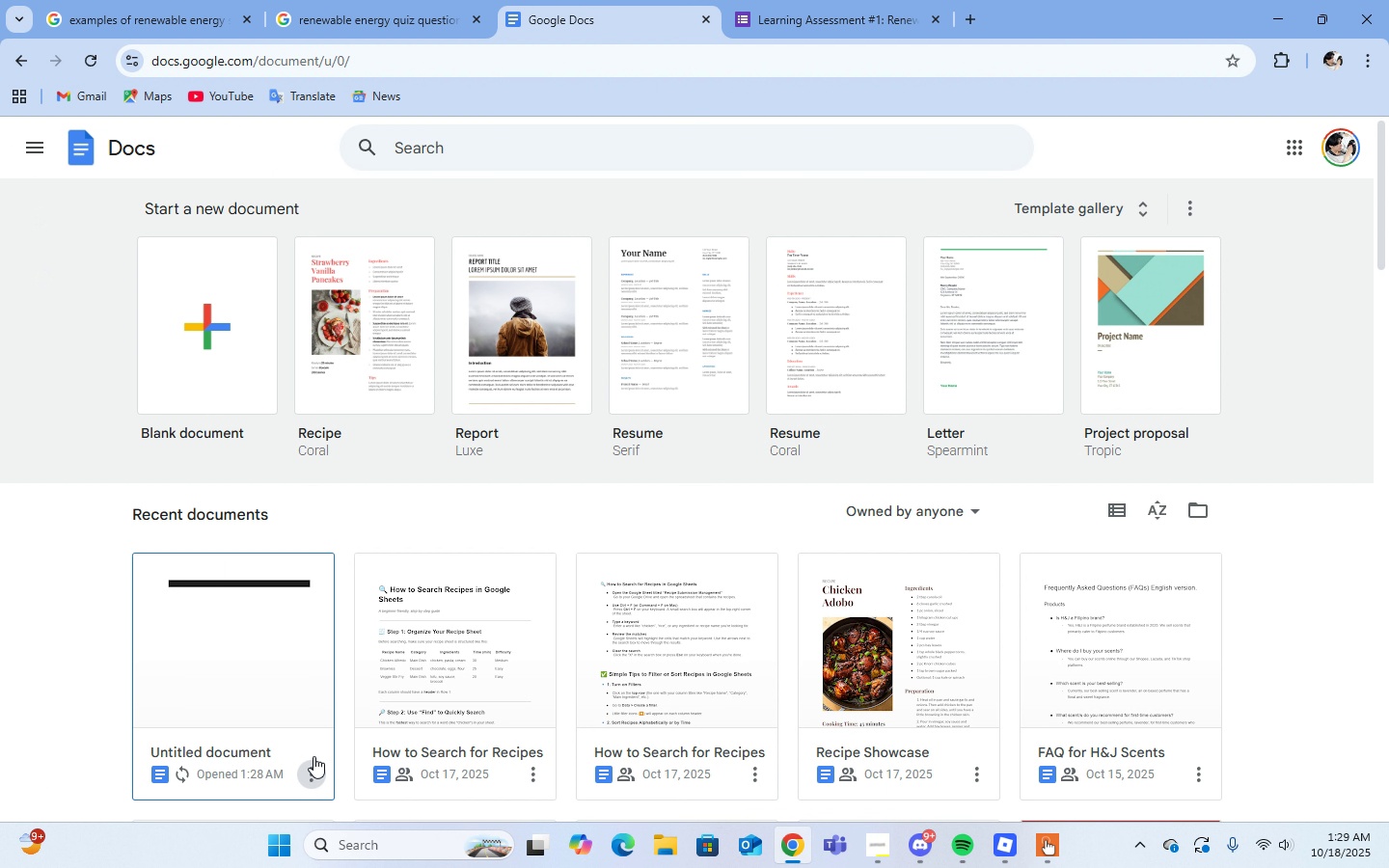 
left_click([316, 773])
 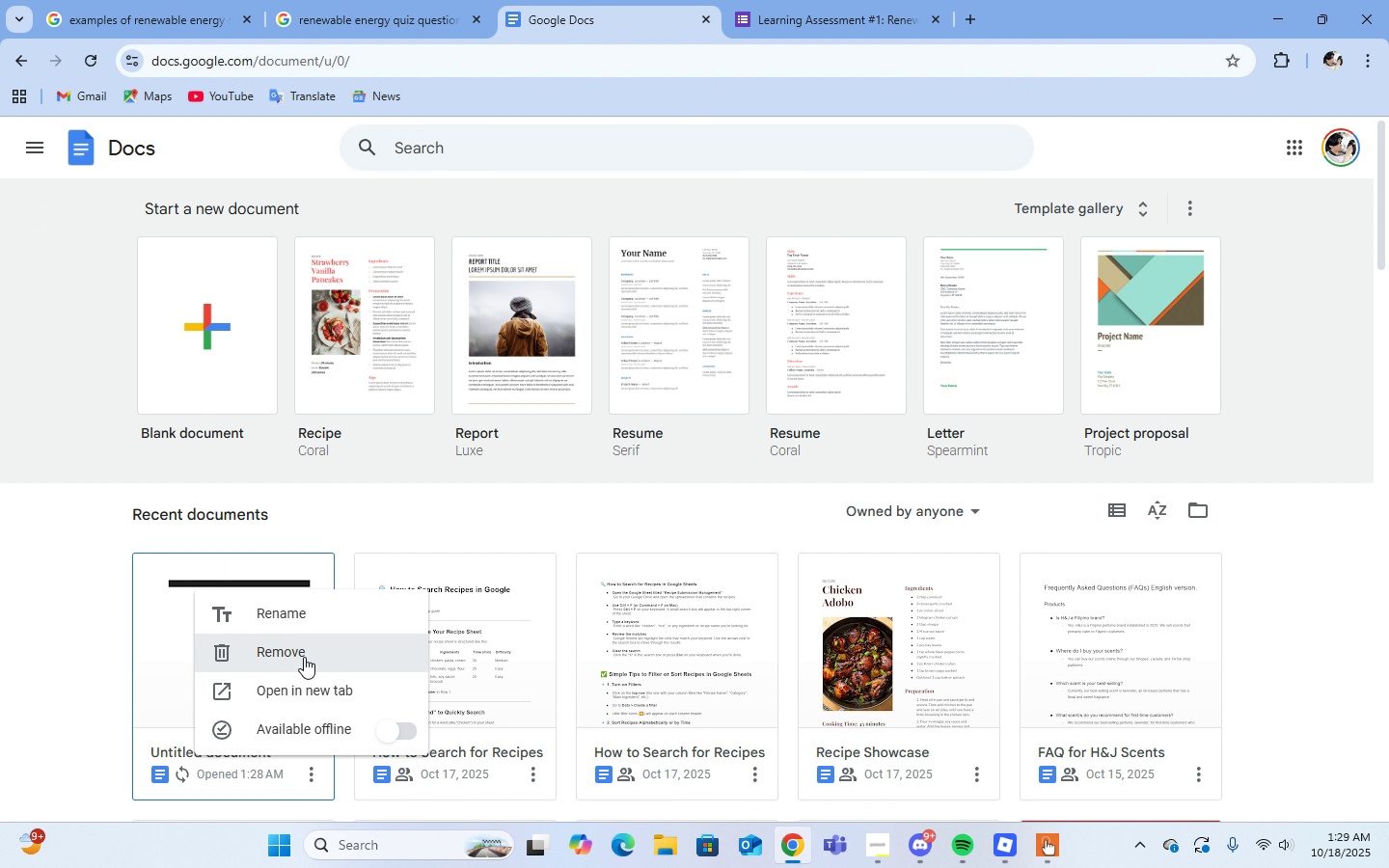 
left_click([304, 657])
 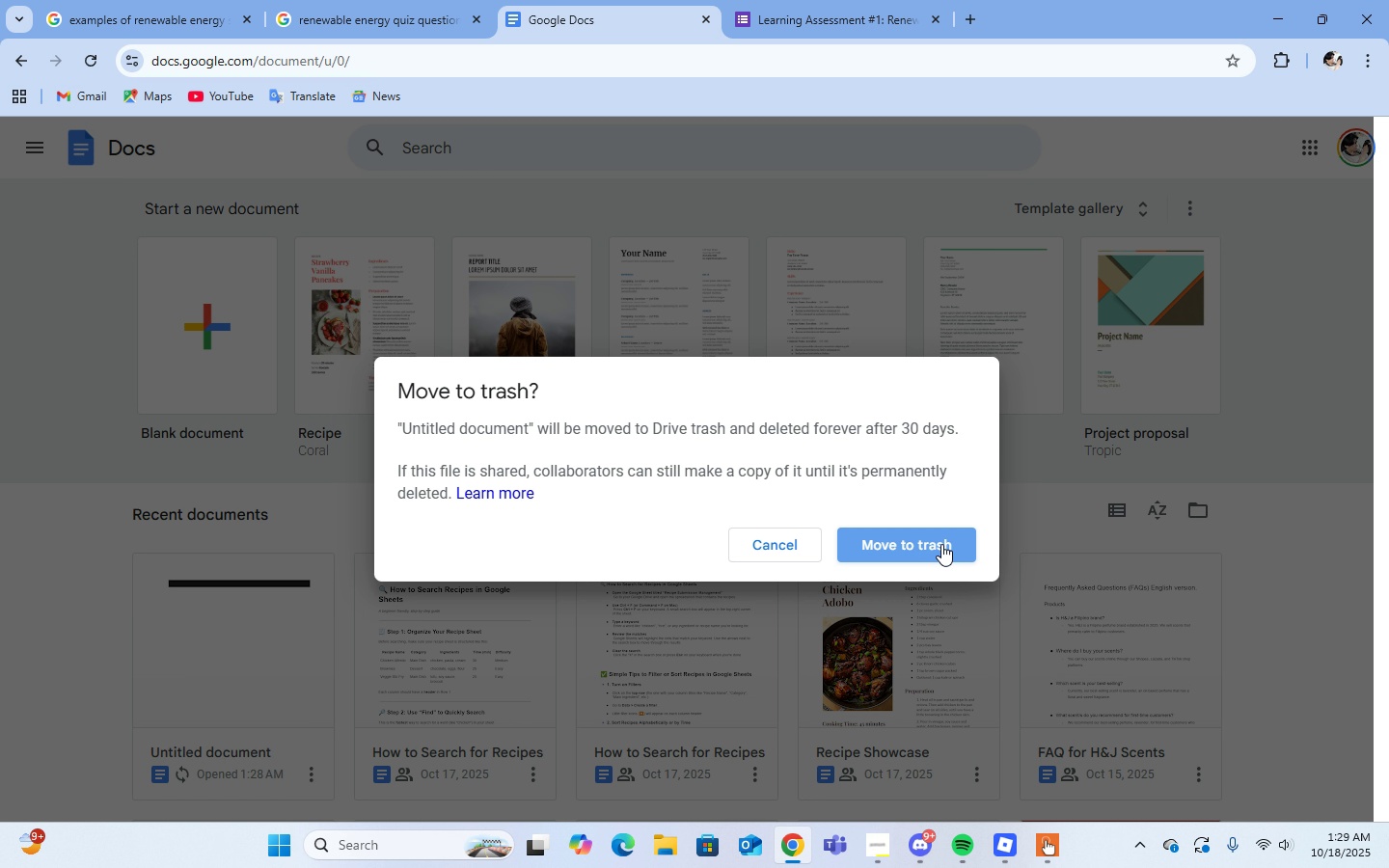 
left_click([941, 544])
 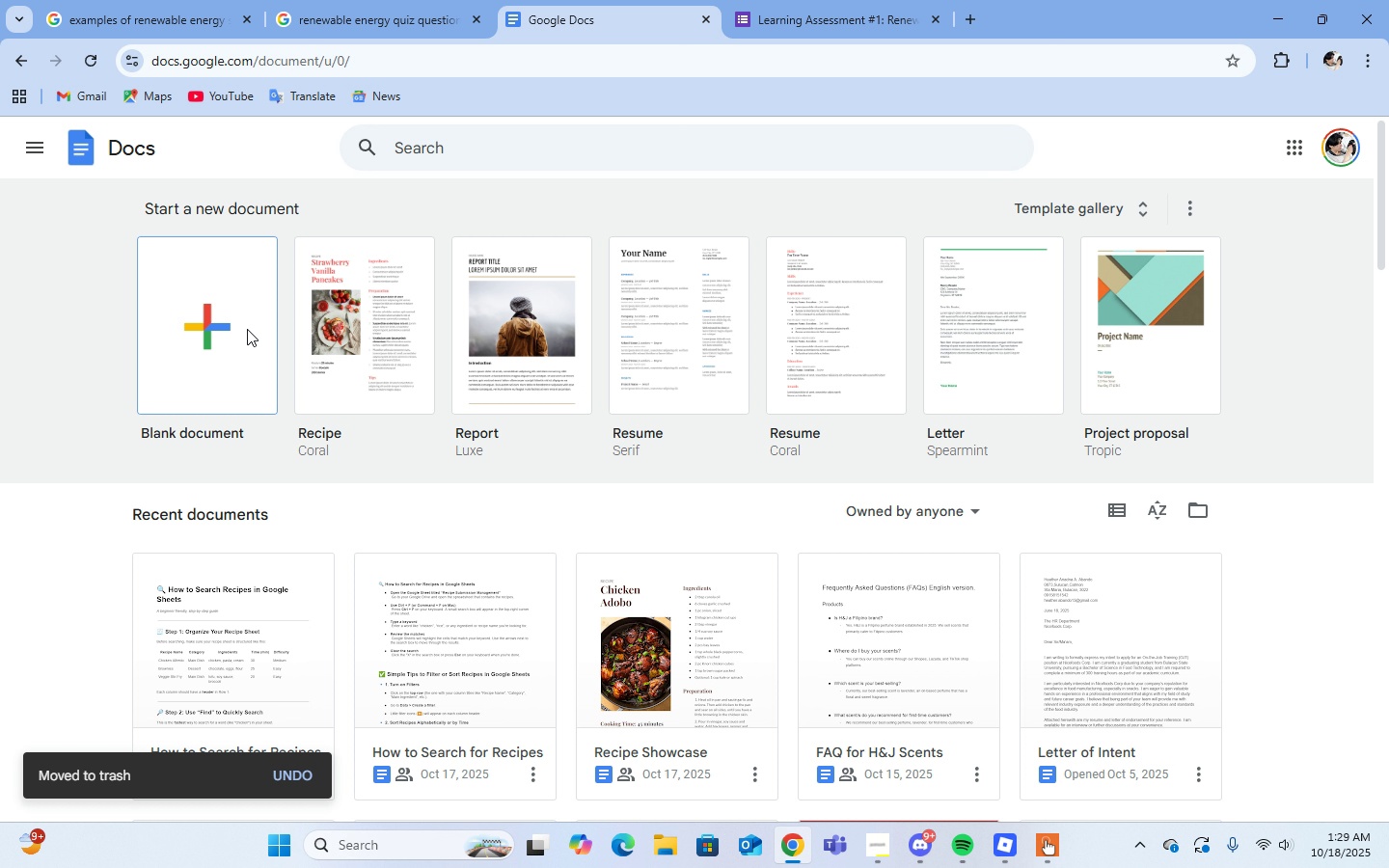 
left_click([247, 329])
 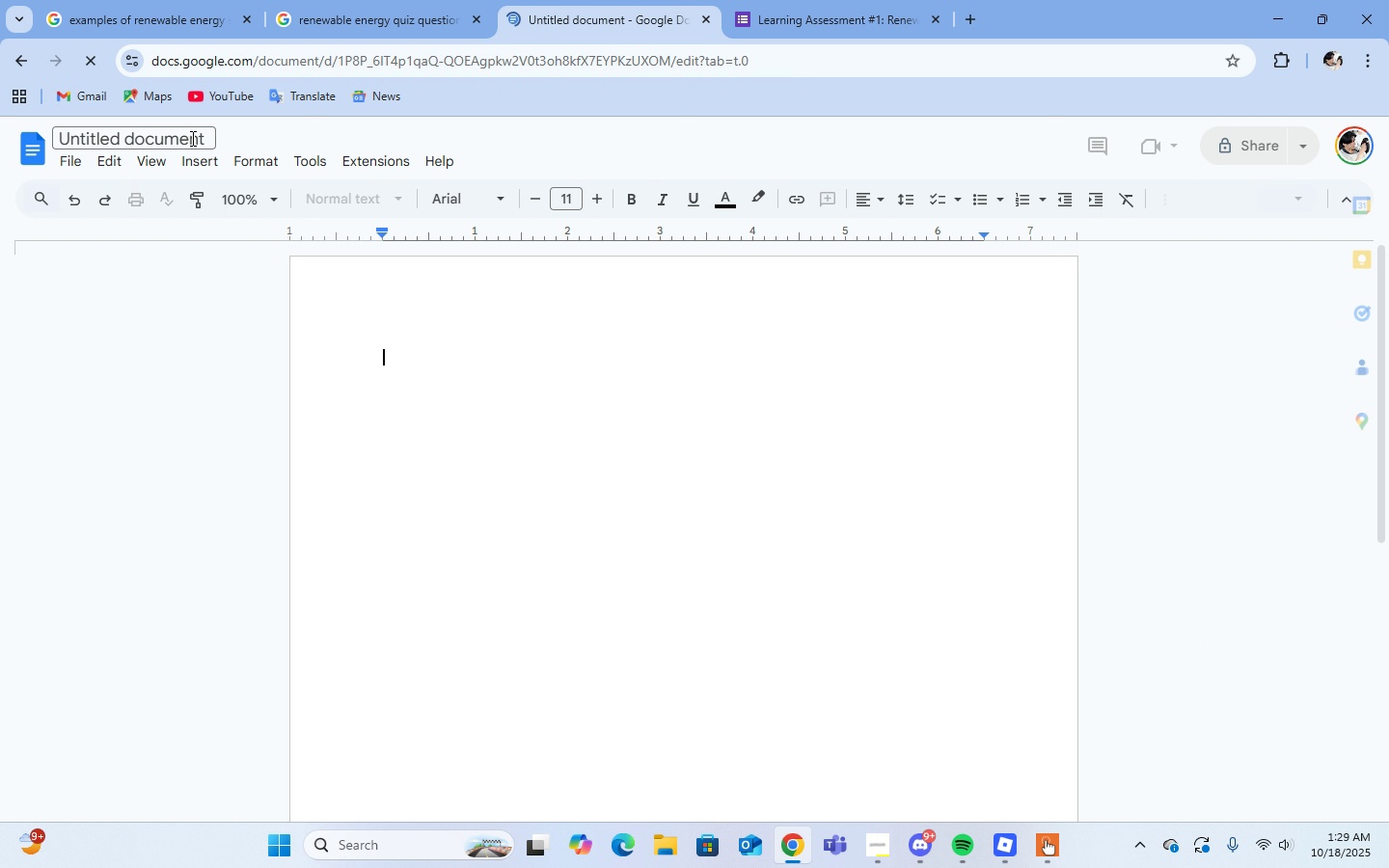 
left_click([202, 138])
 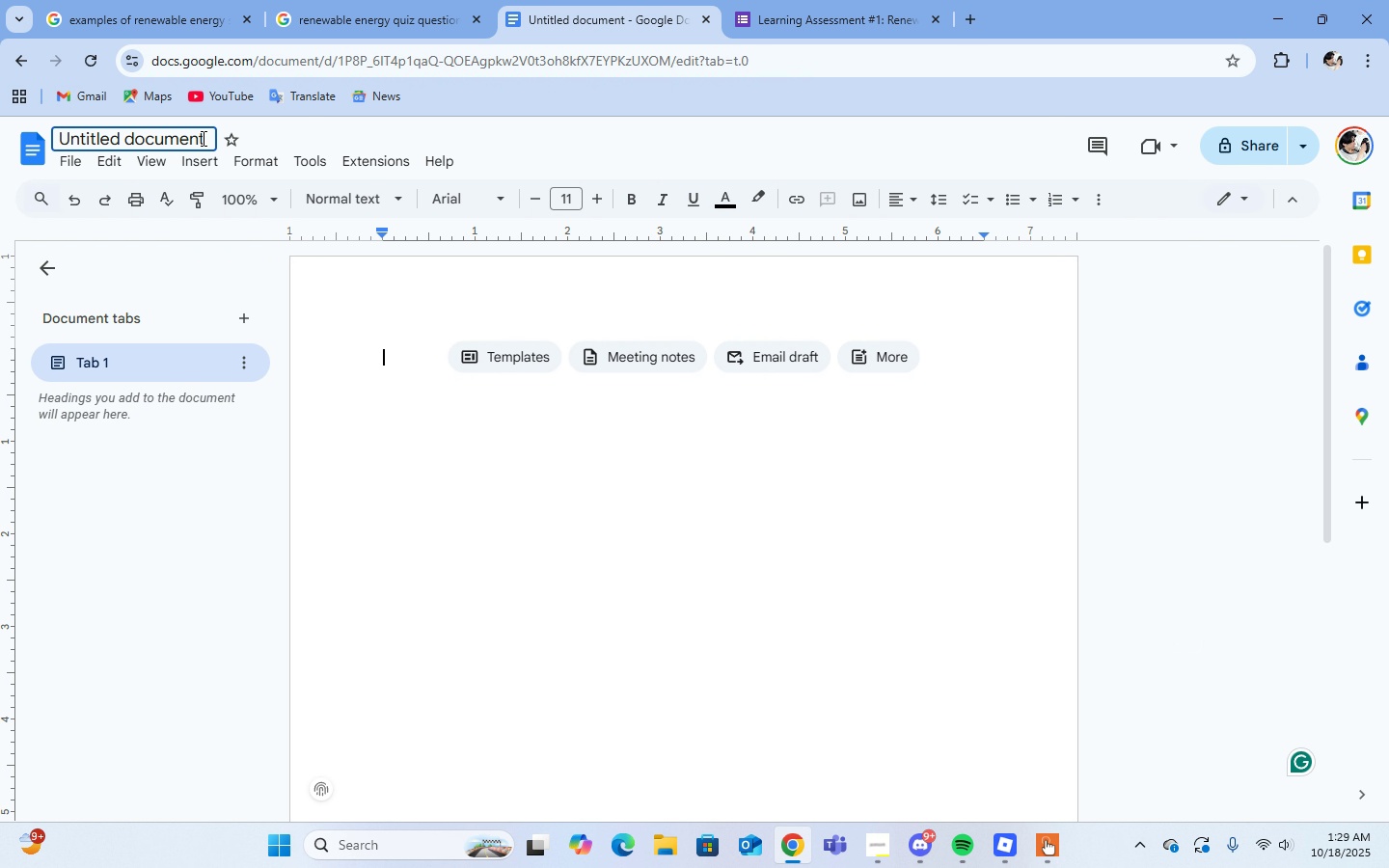 
key(Control+C)
 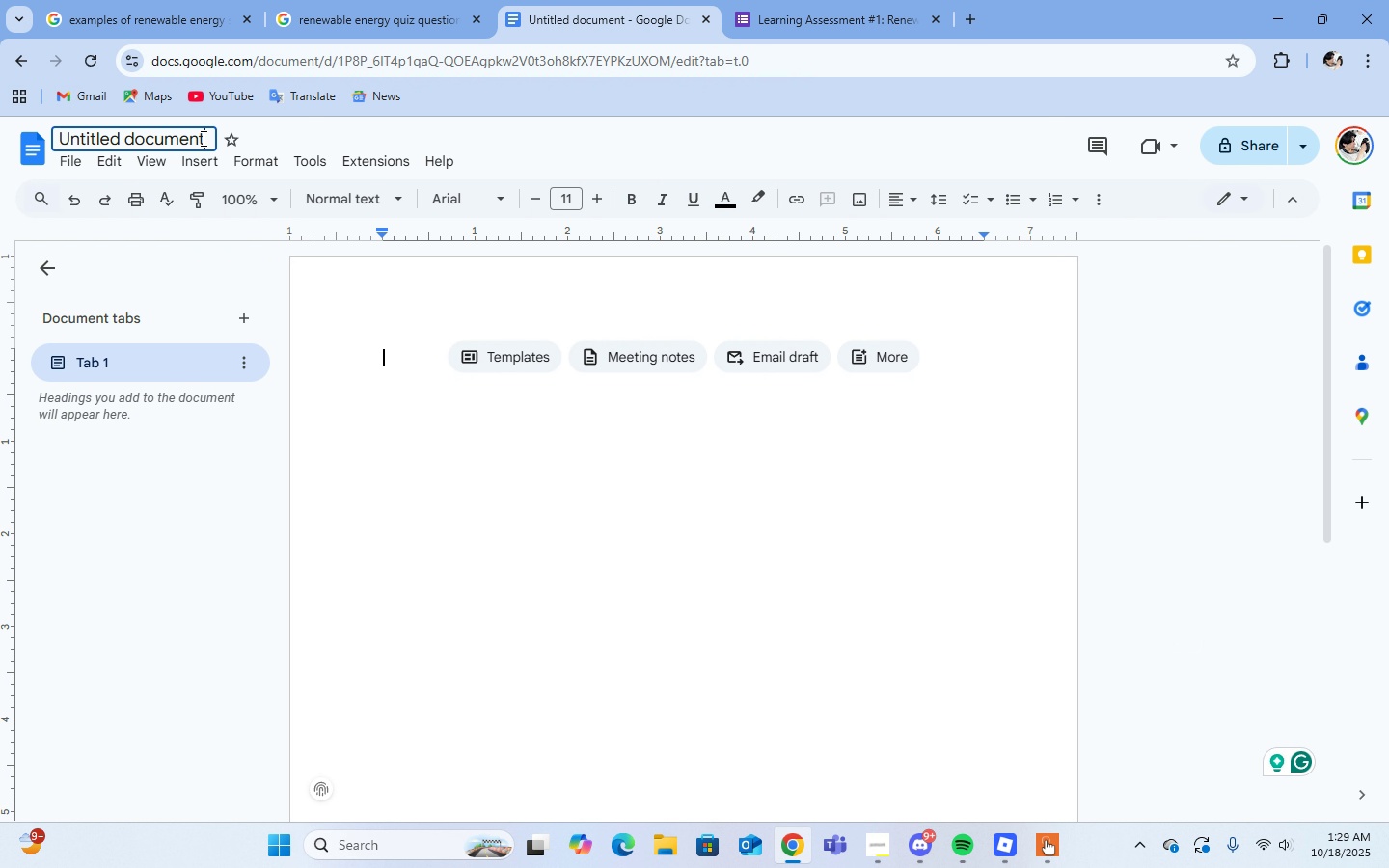 
key(Control+A)
 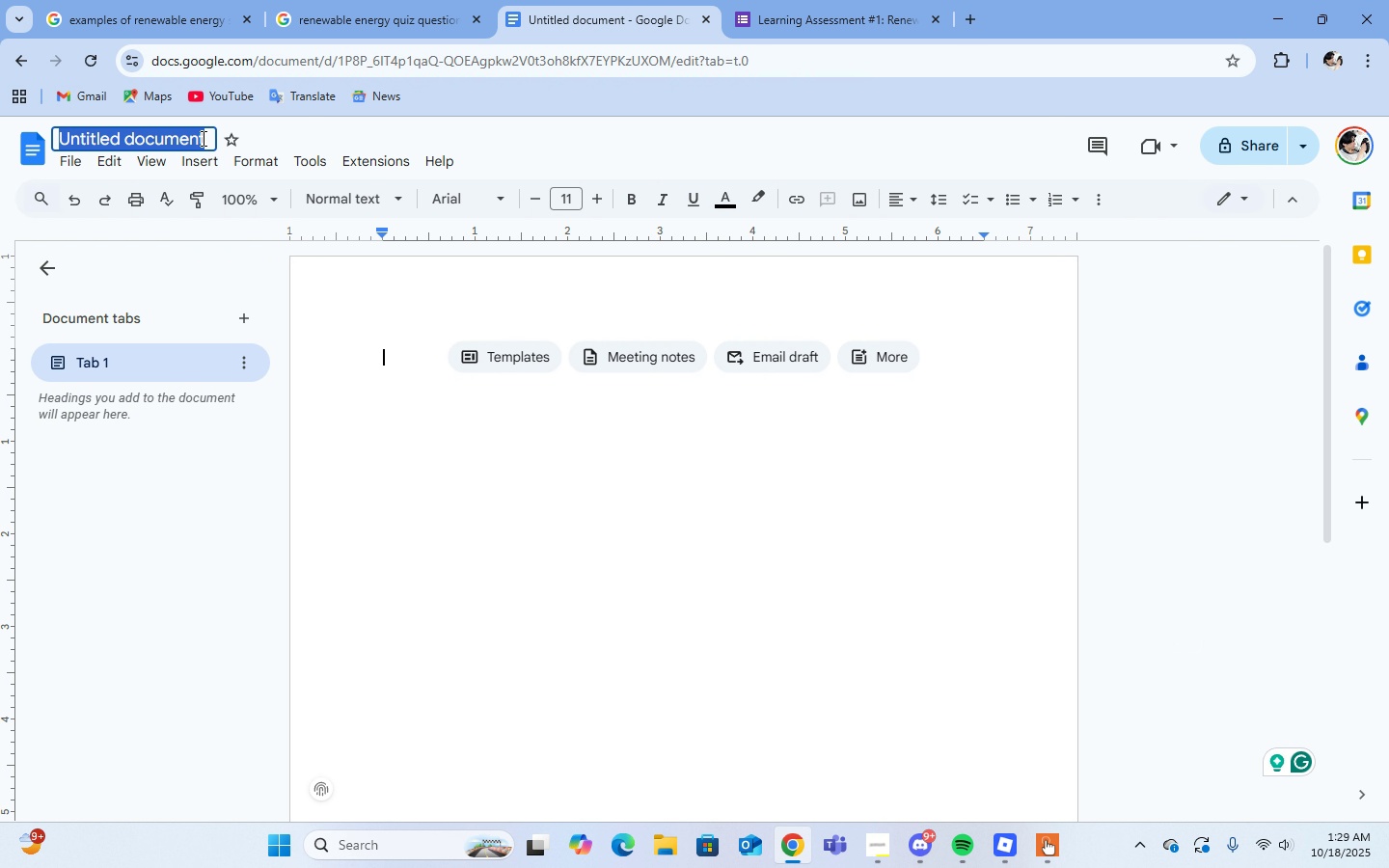 
key(Control+V)
 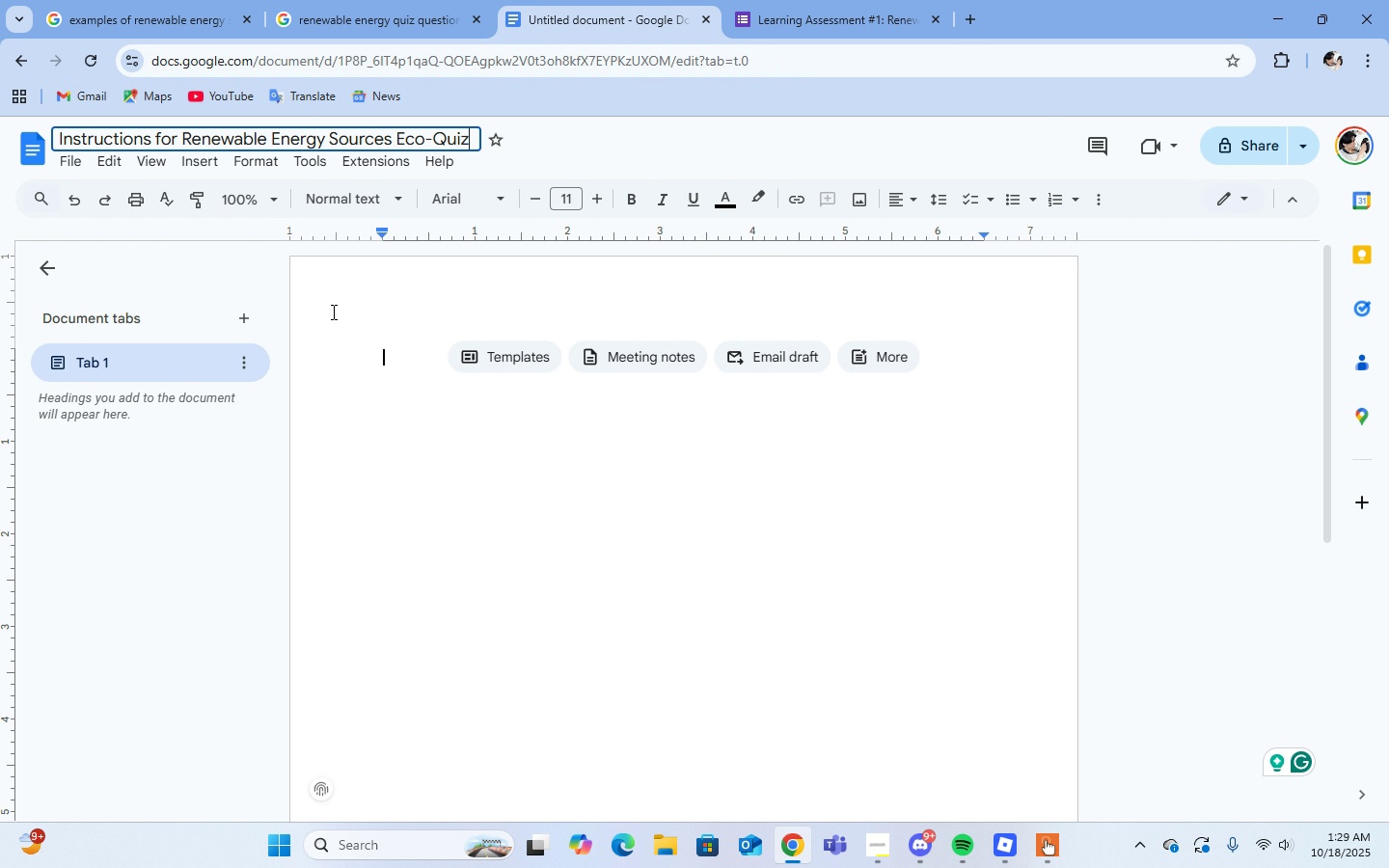 
left_click([392, 342])
 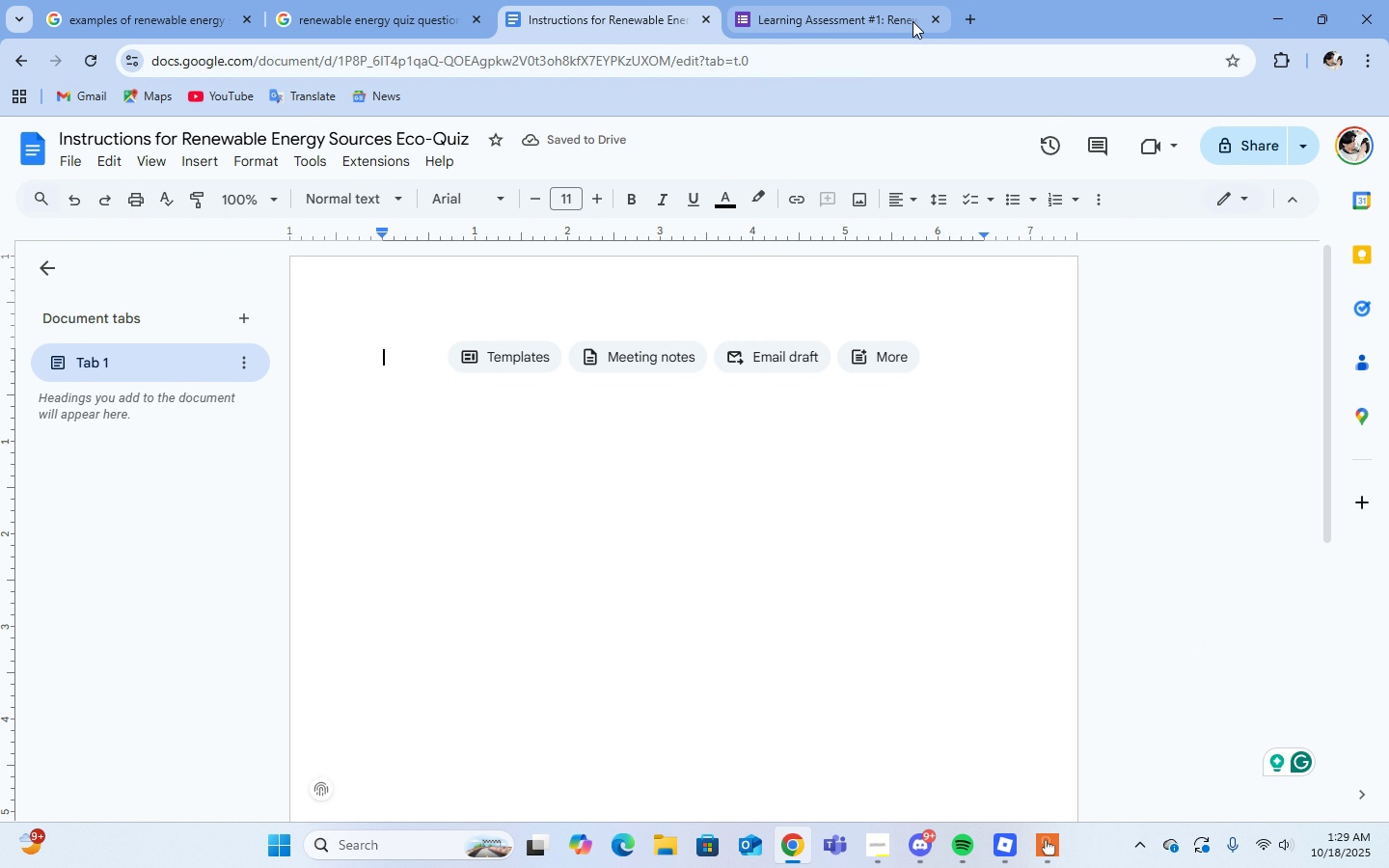 
left_click([858, 19])
 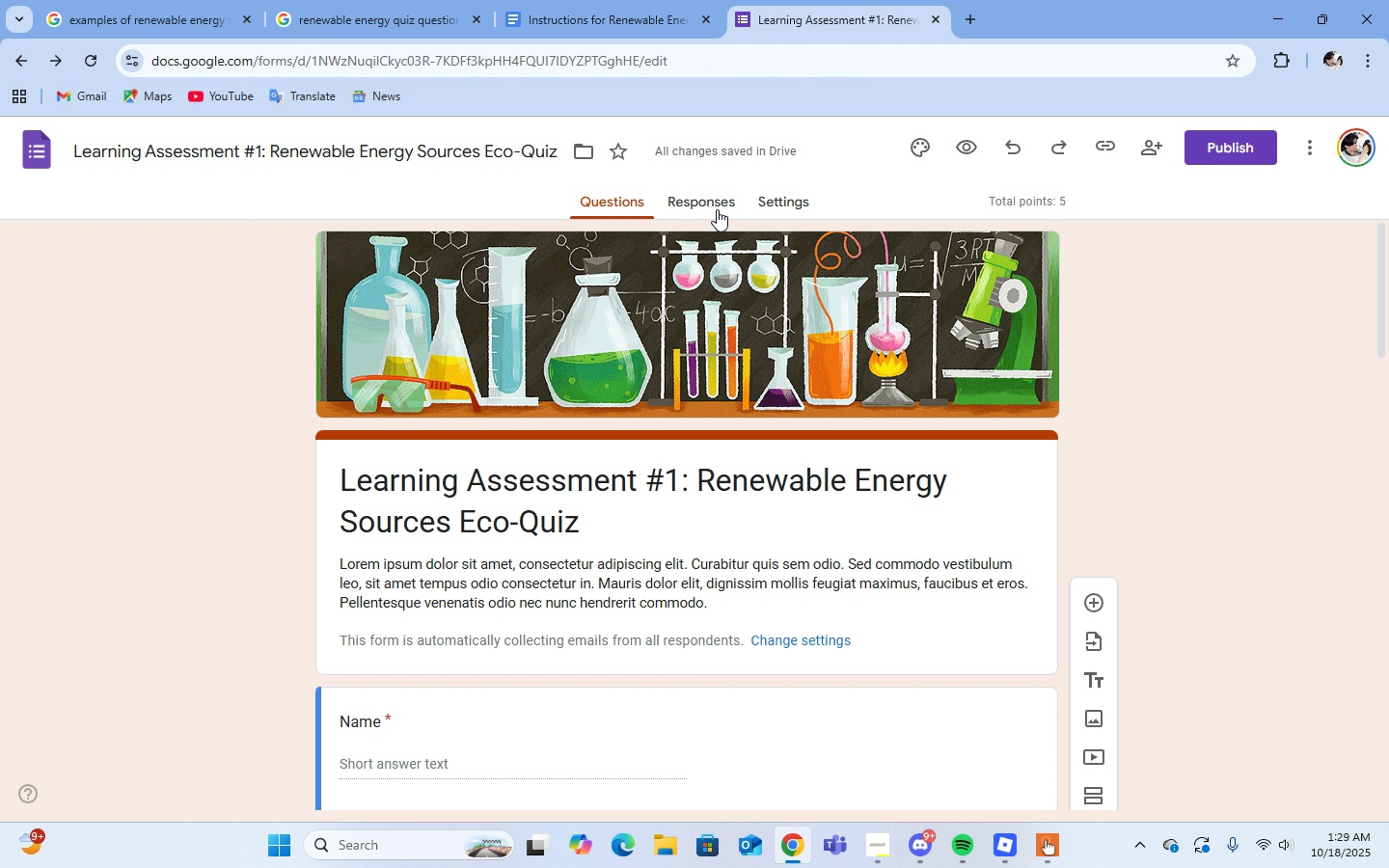 
double_click([717, 209])
 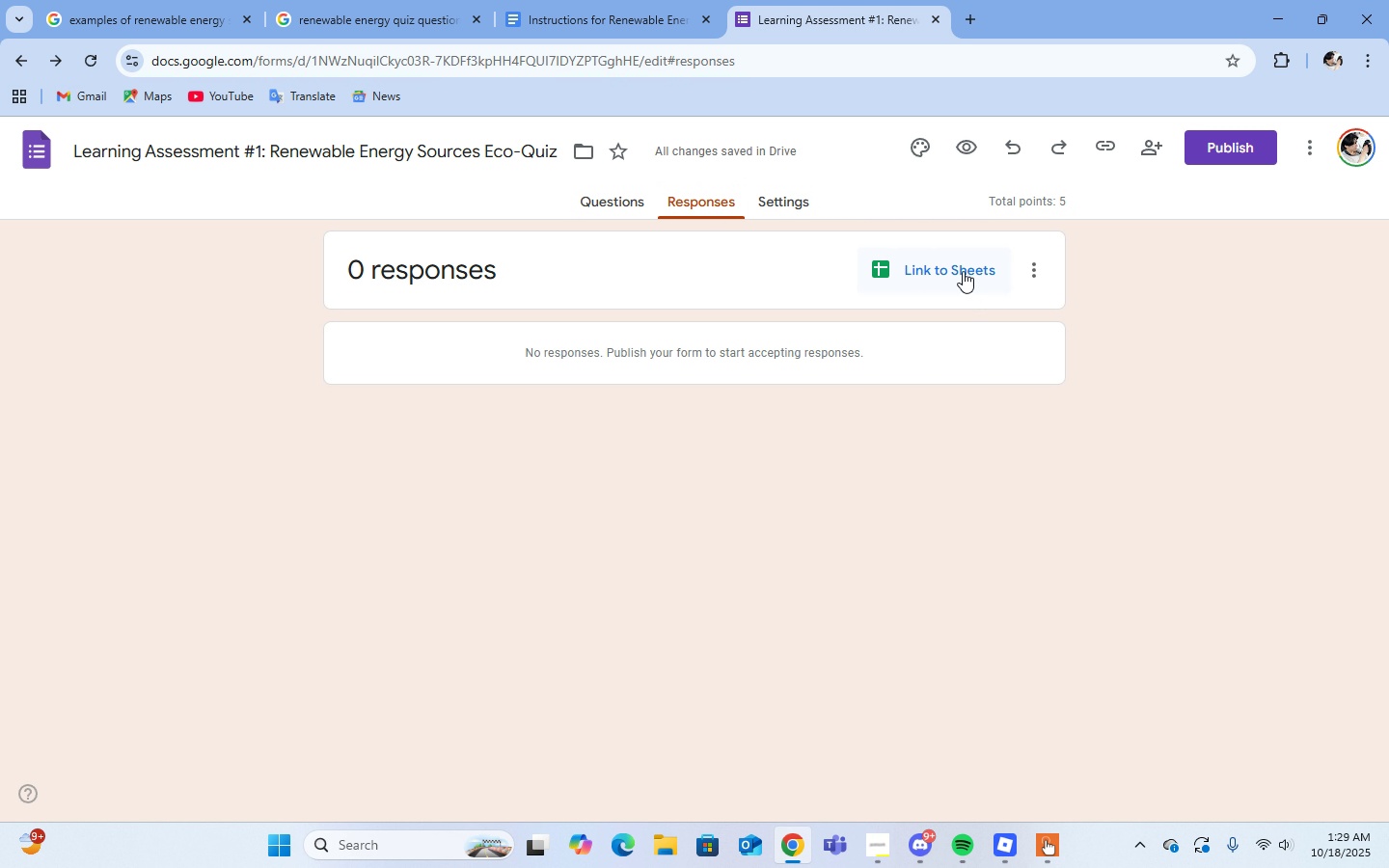 
left_click([963, 271])
 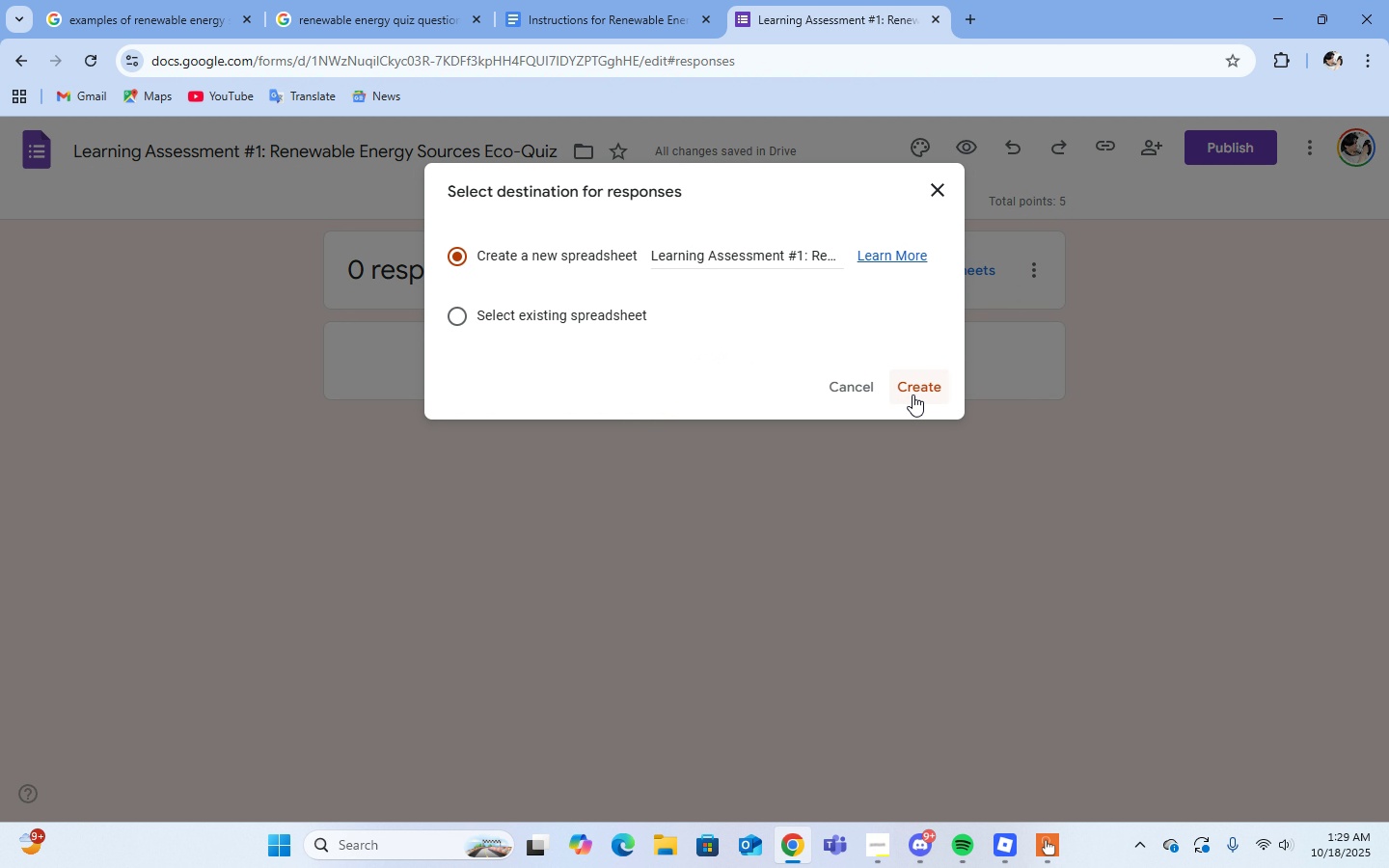 
left_click([921, 387])
 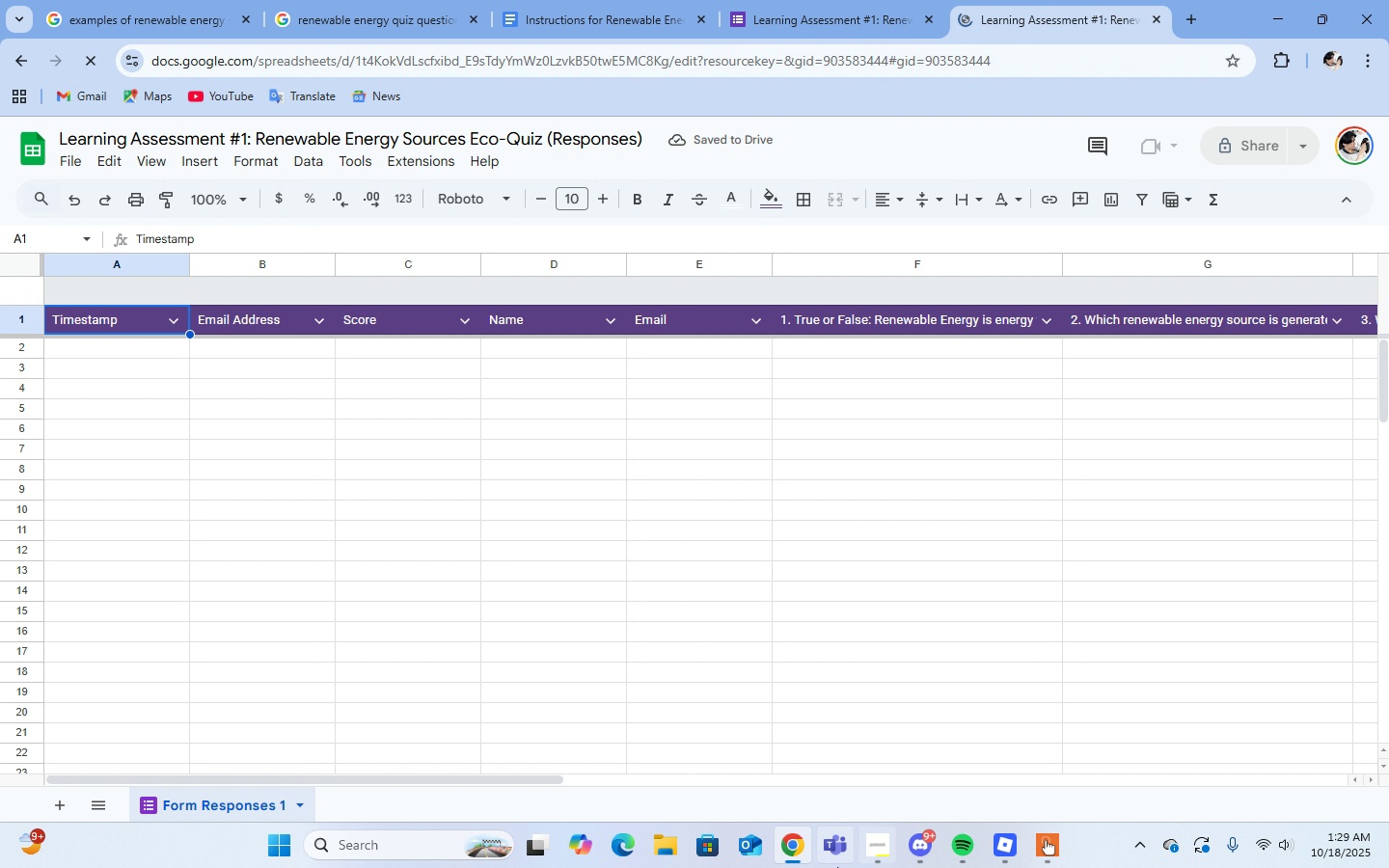 
wait(5.32)
 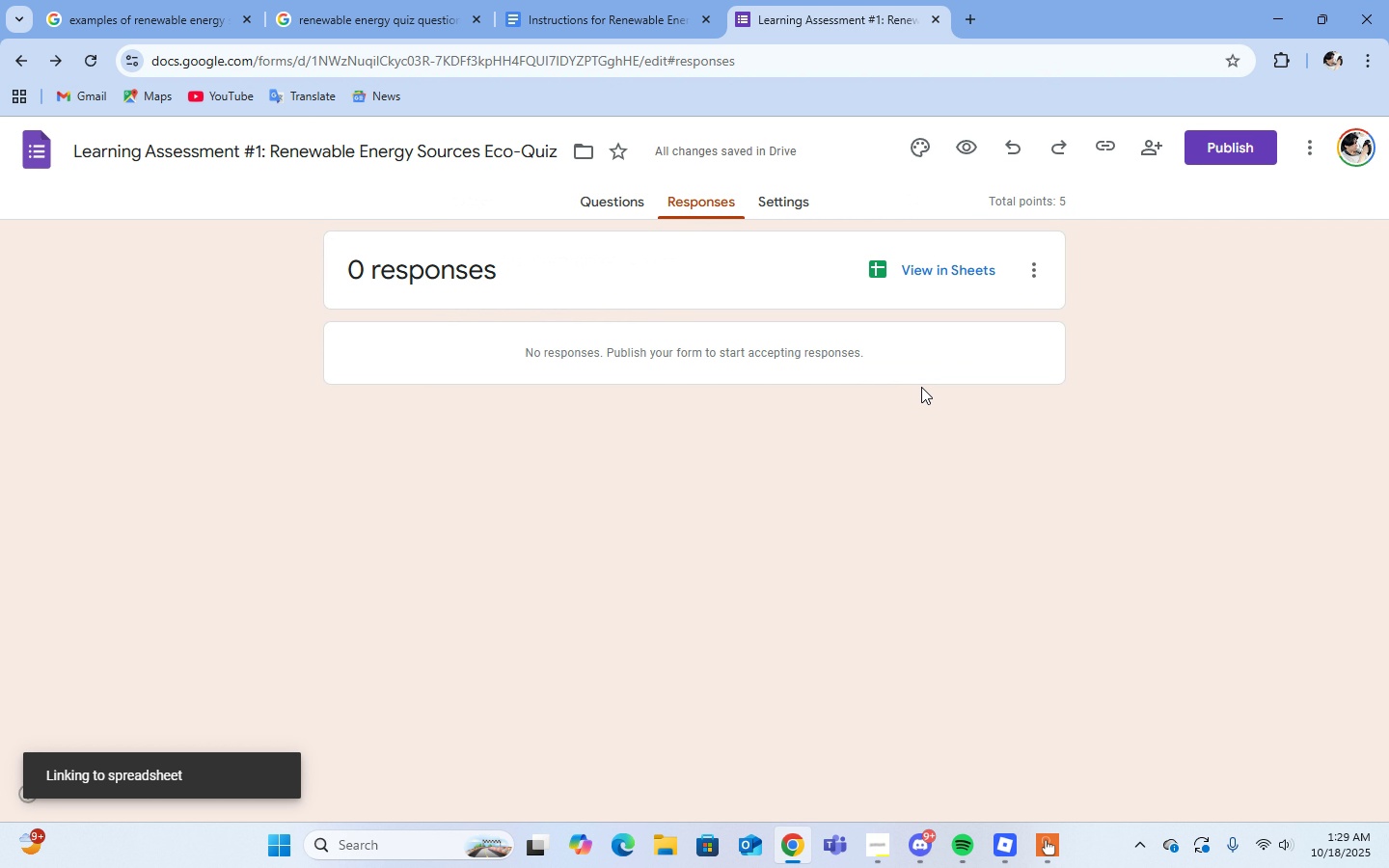 
left_click([859, 736])